 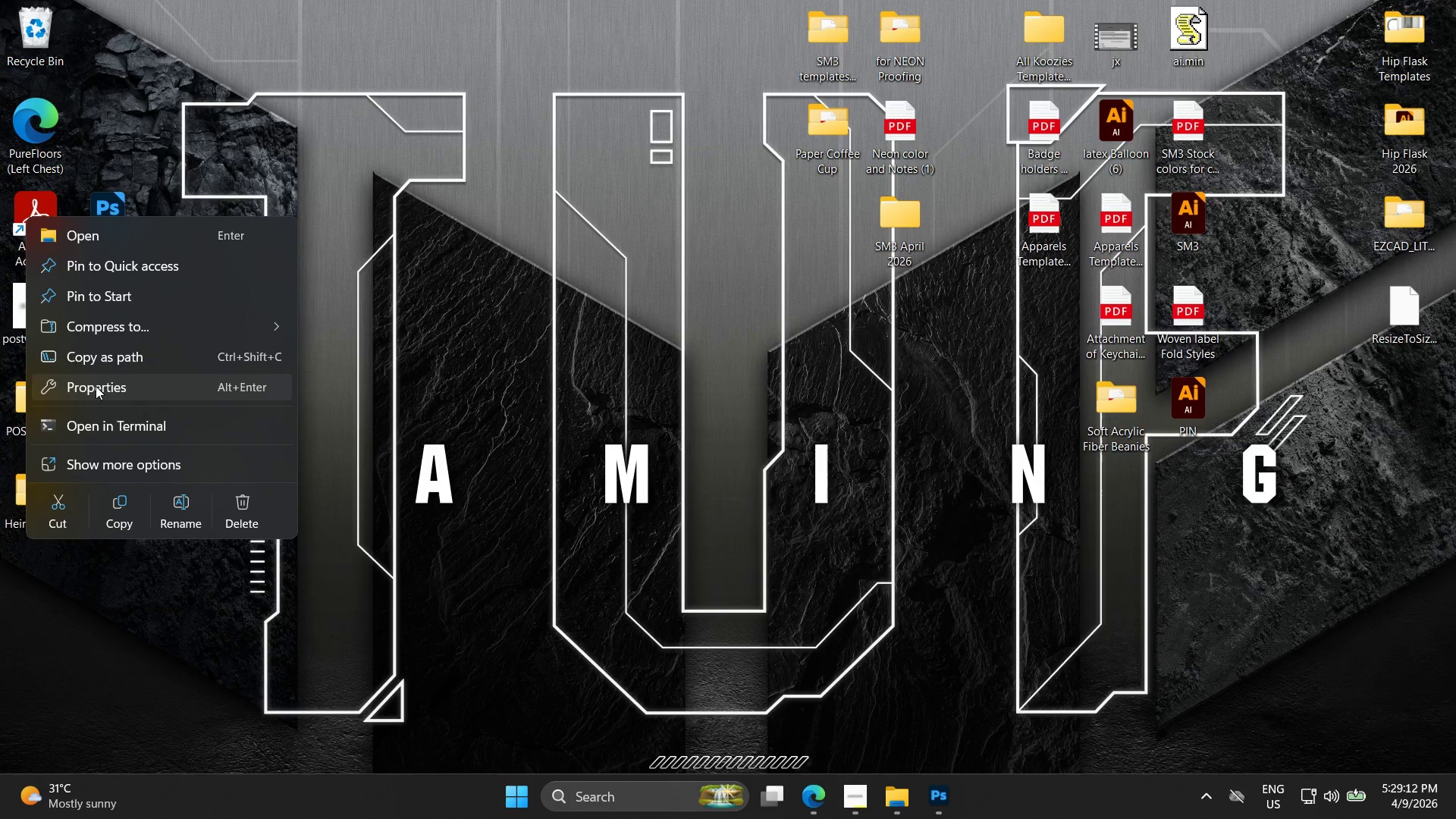 
left_click([366, 323])
 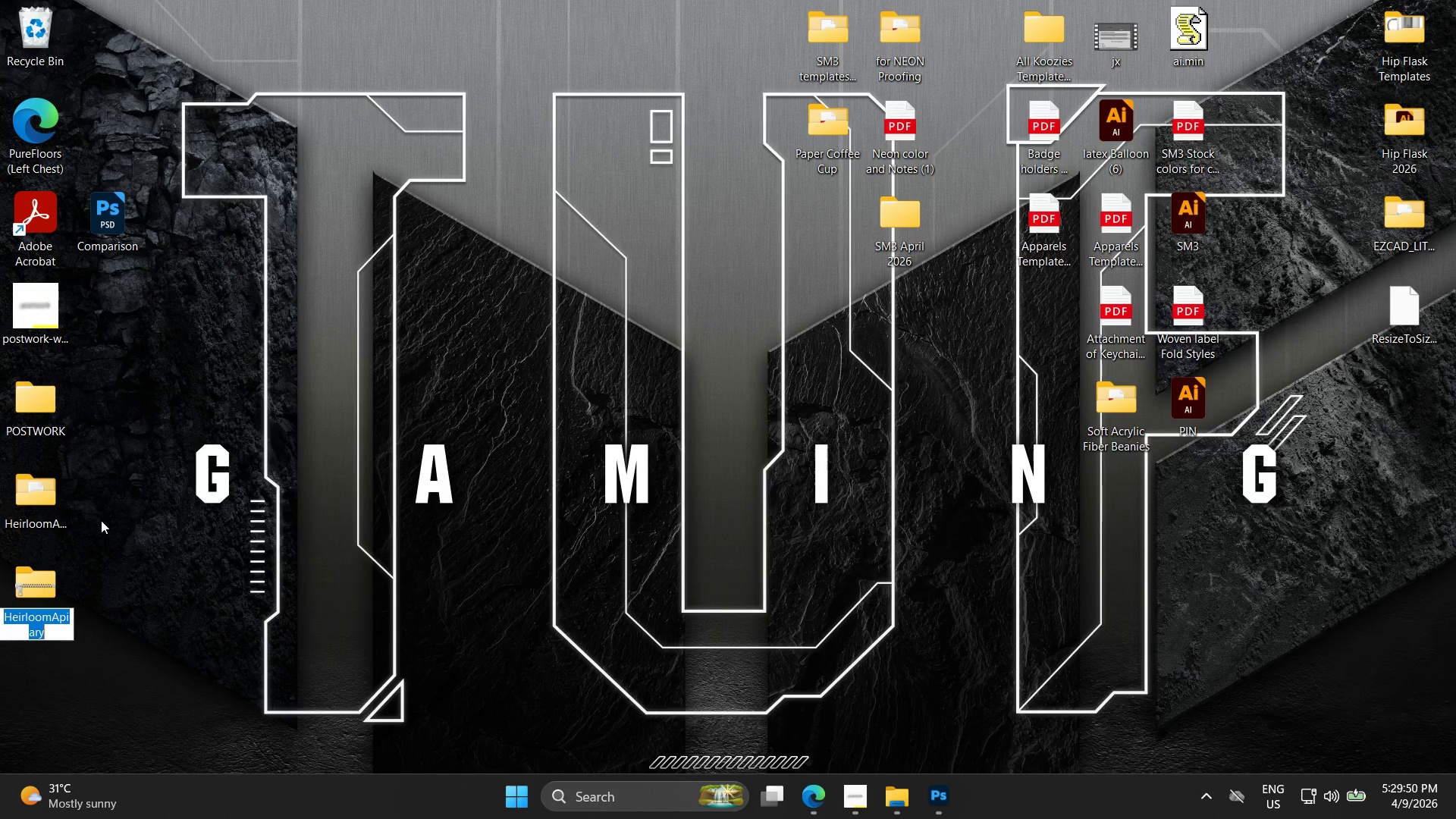 
wait(40.14)
 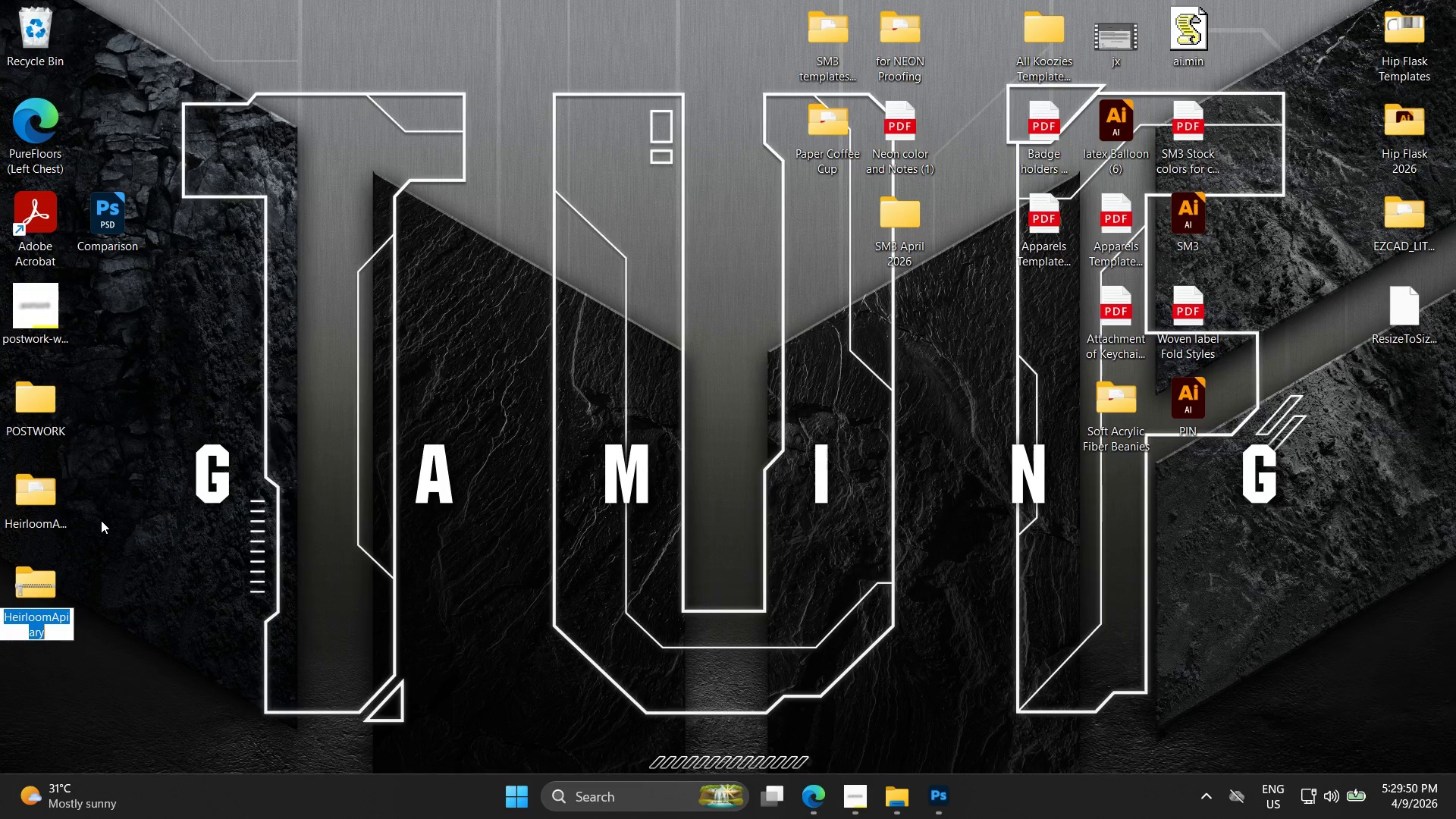 
left_click([101, 520])
 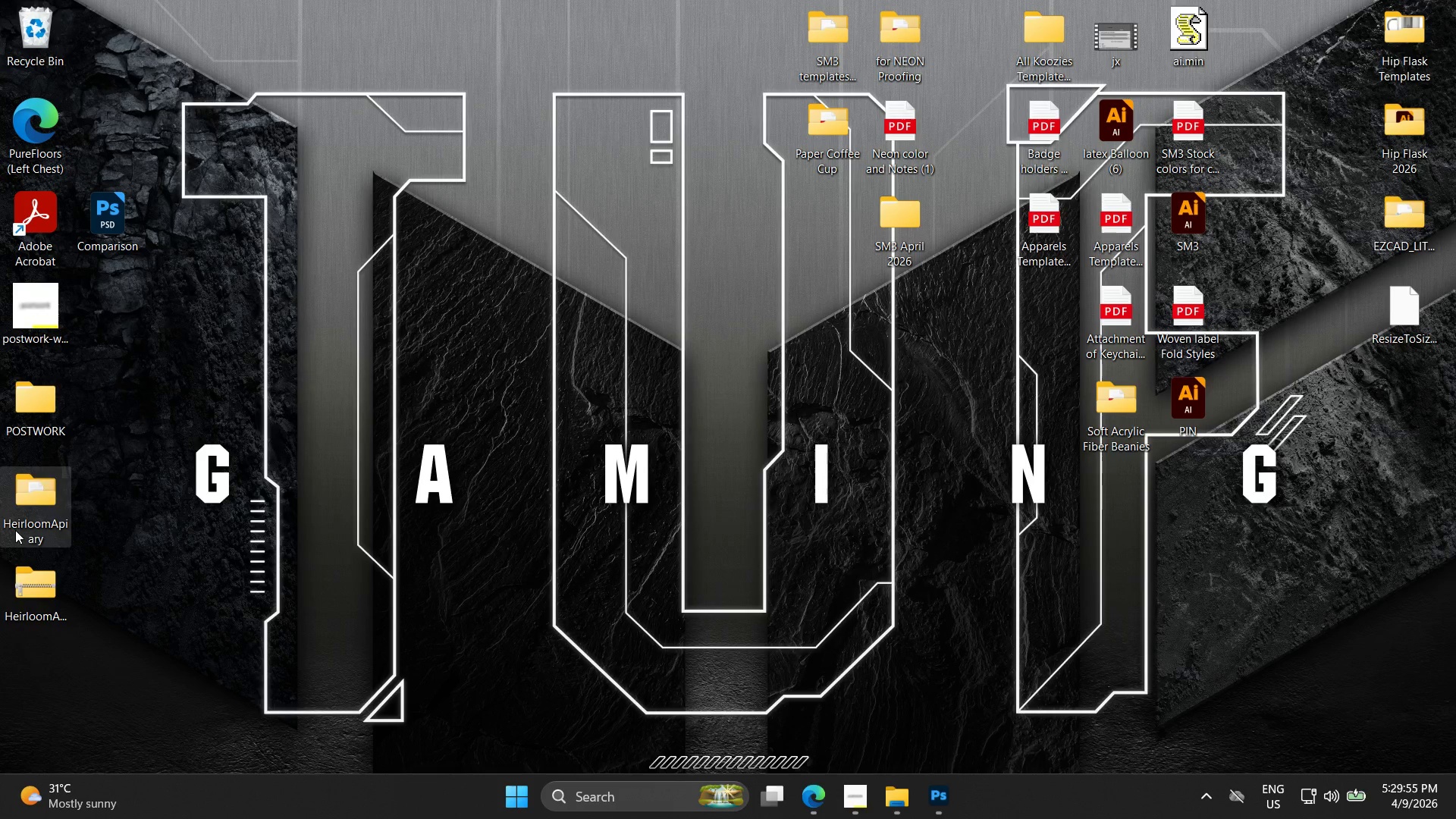 